 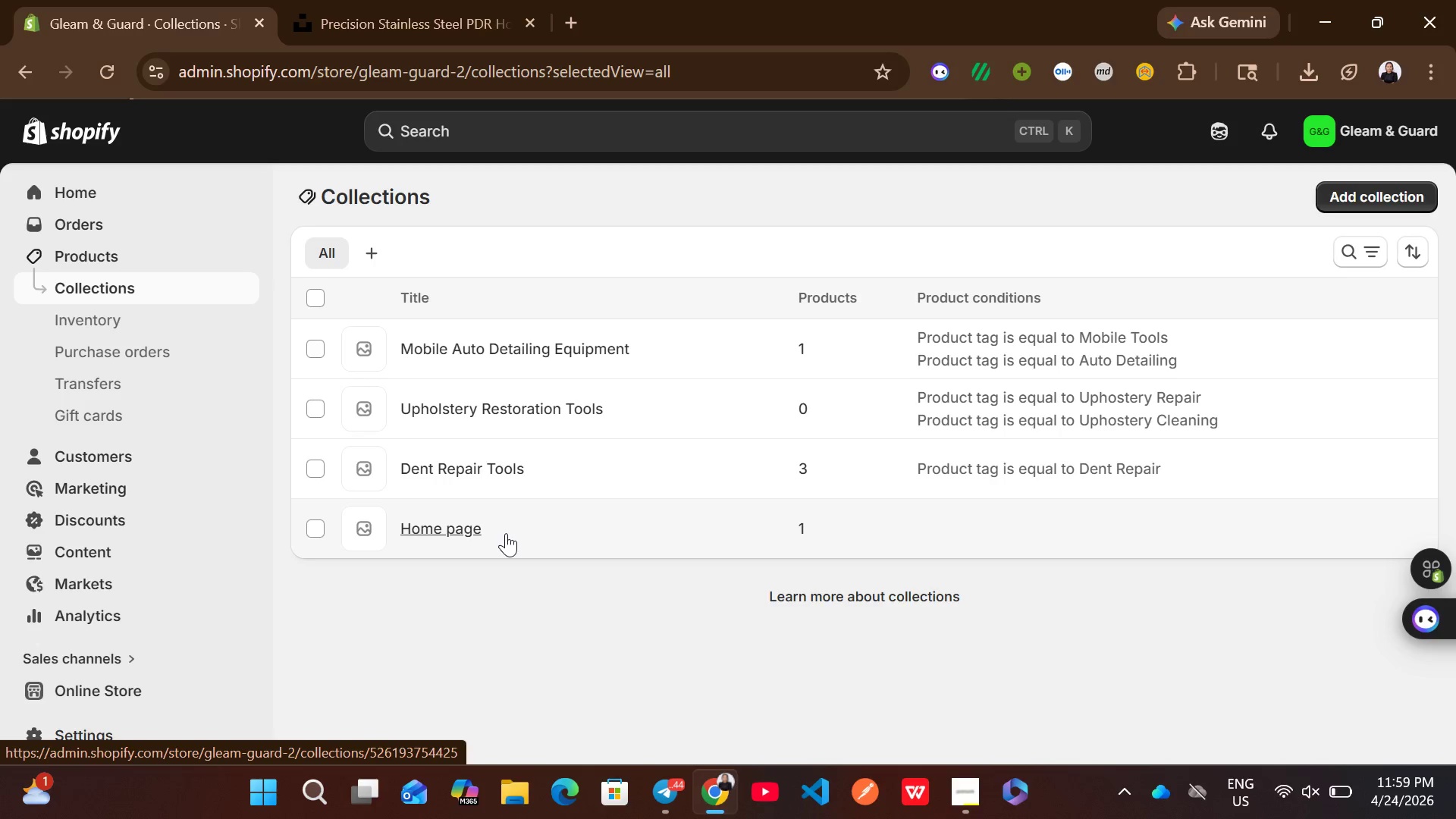 
left_click([124, 257])
 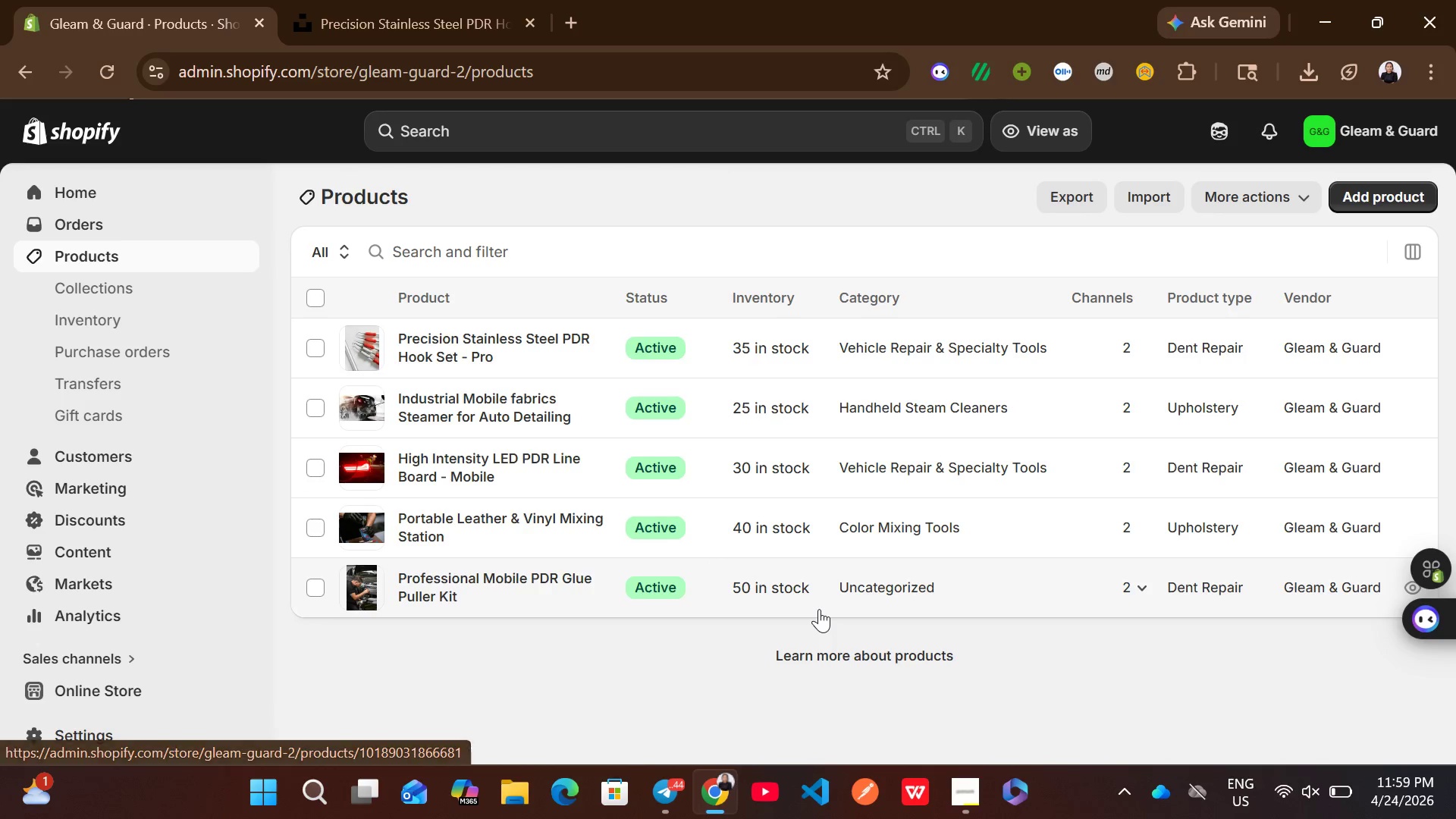 
left_click([887, 600])
 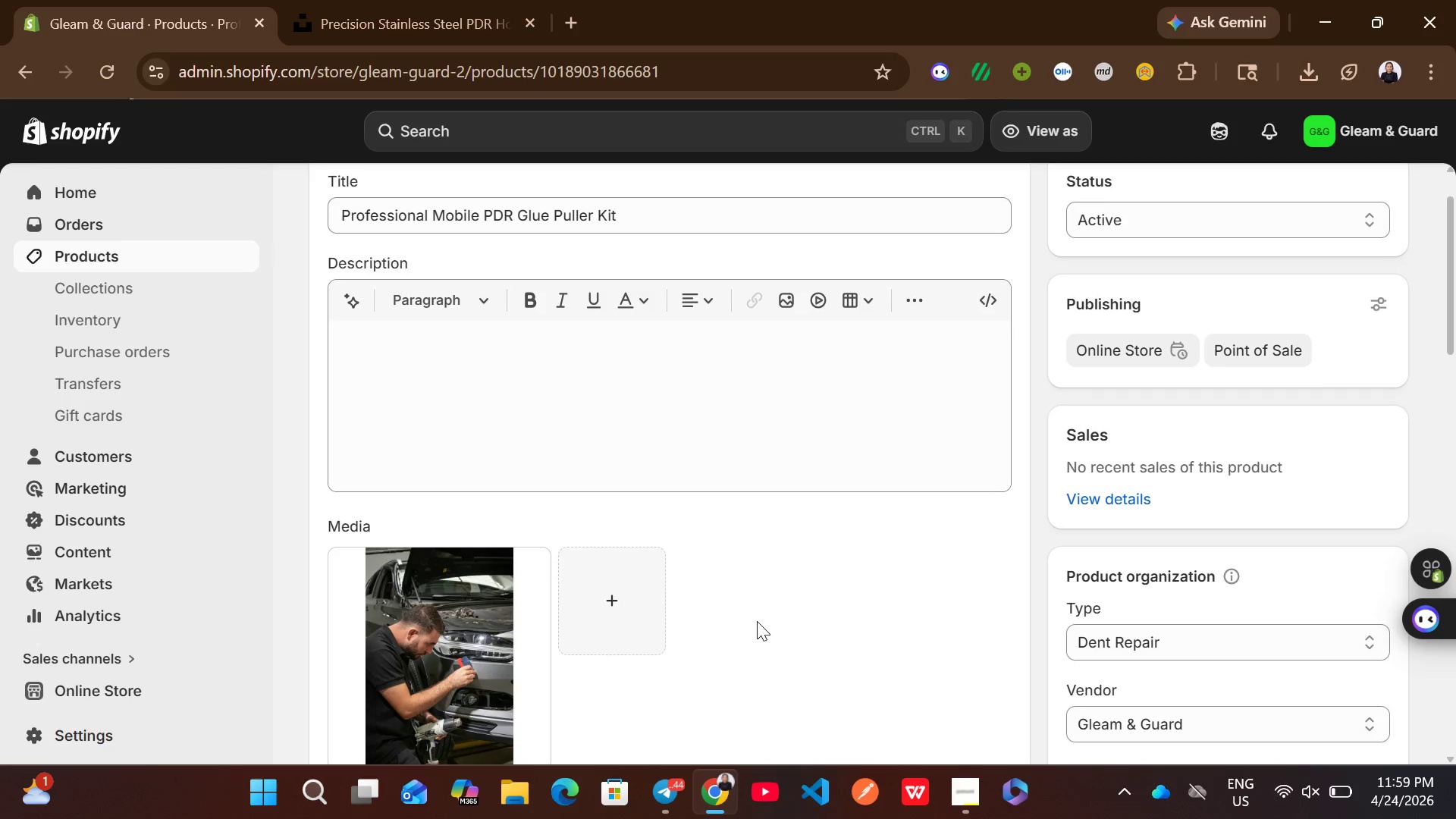 
wait(7.12)
 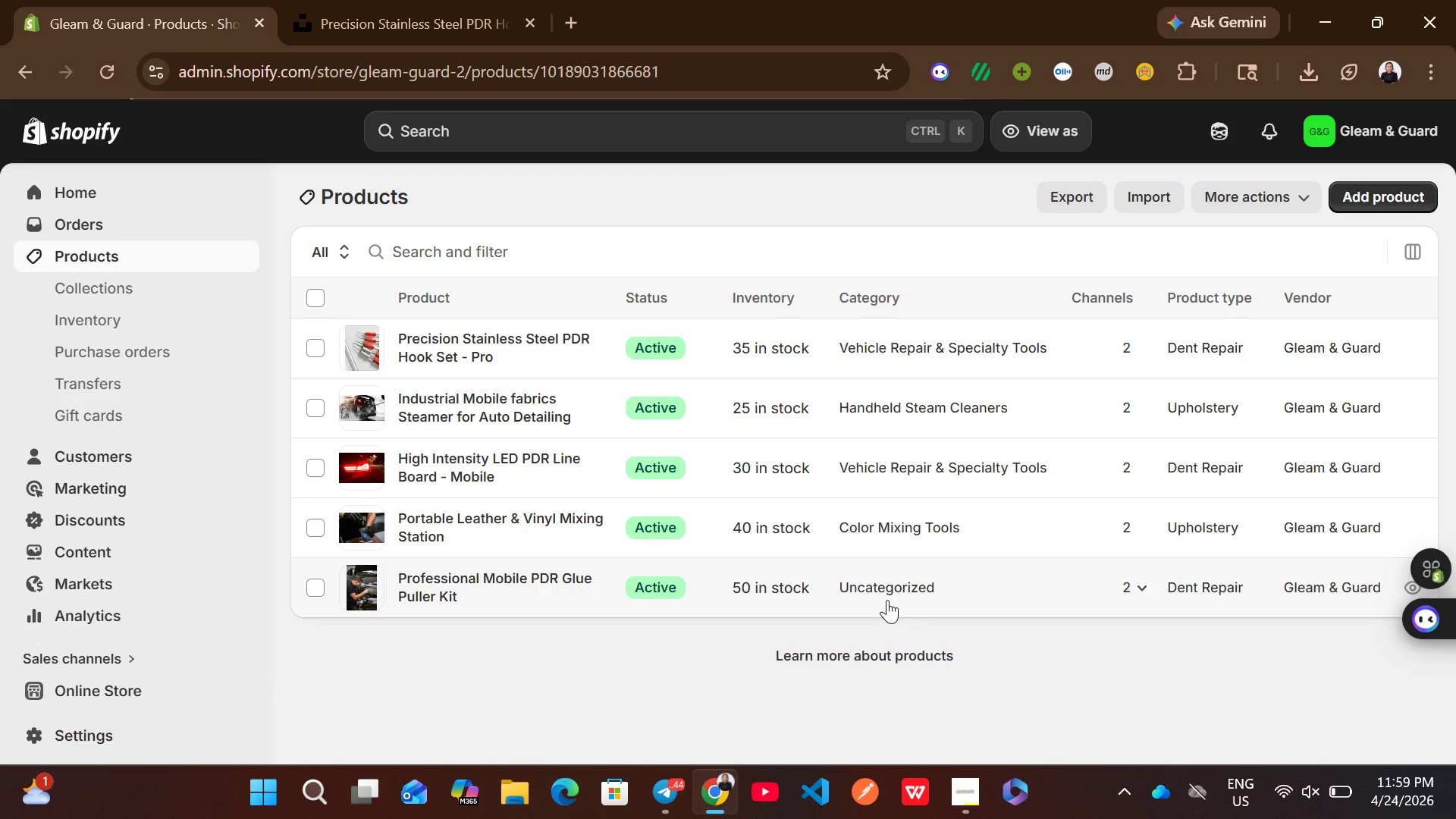 
left_click([624, 530])
 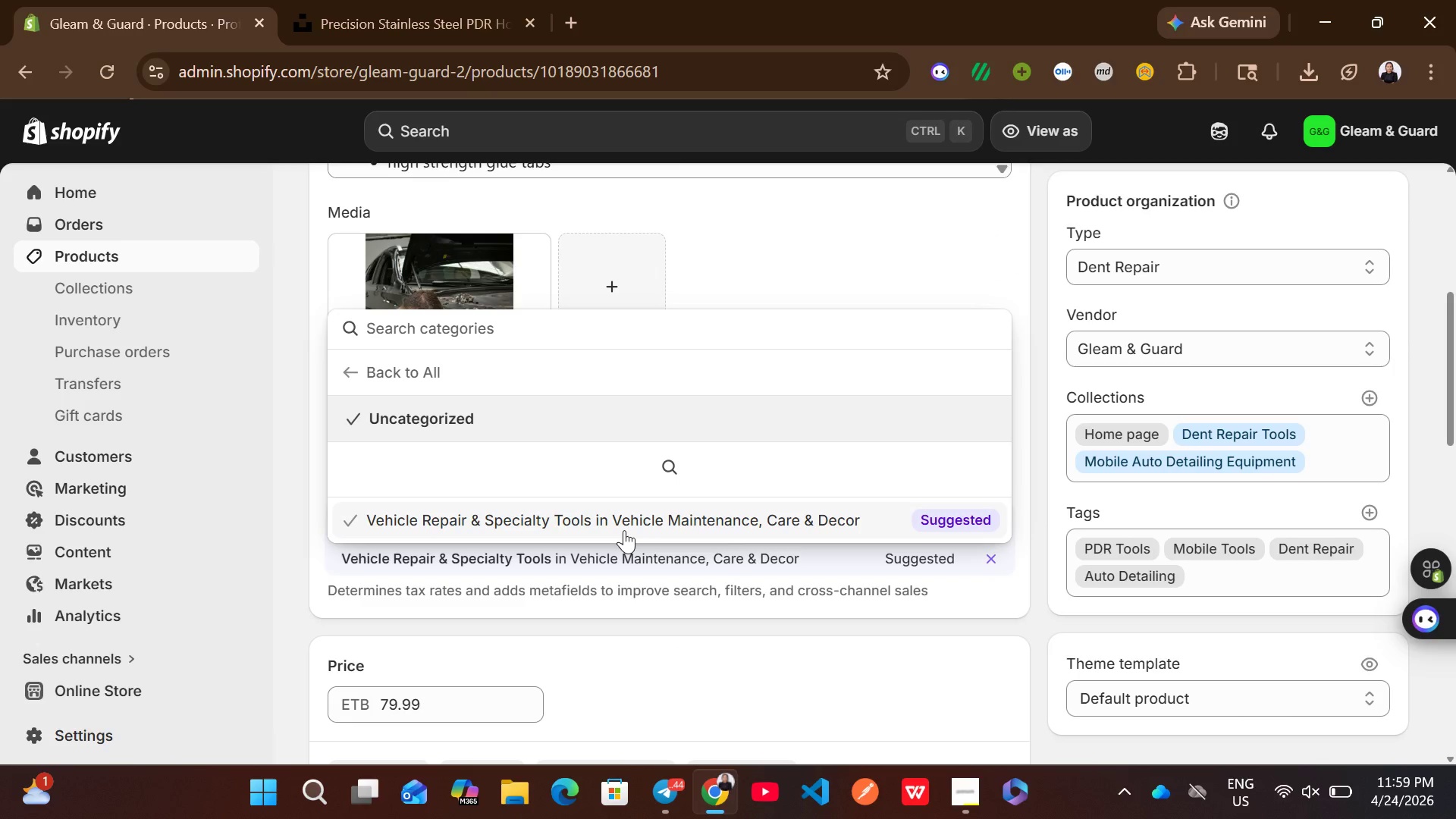 
wait(12.0)
 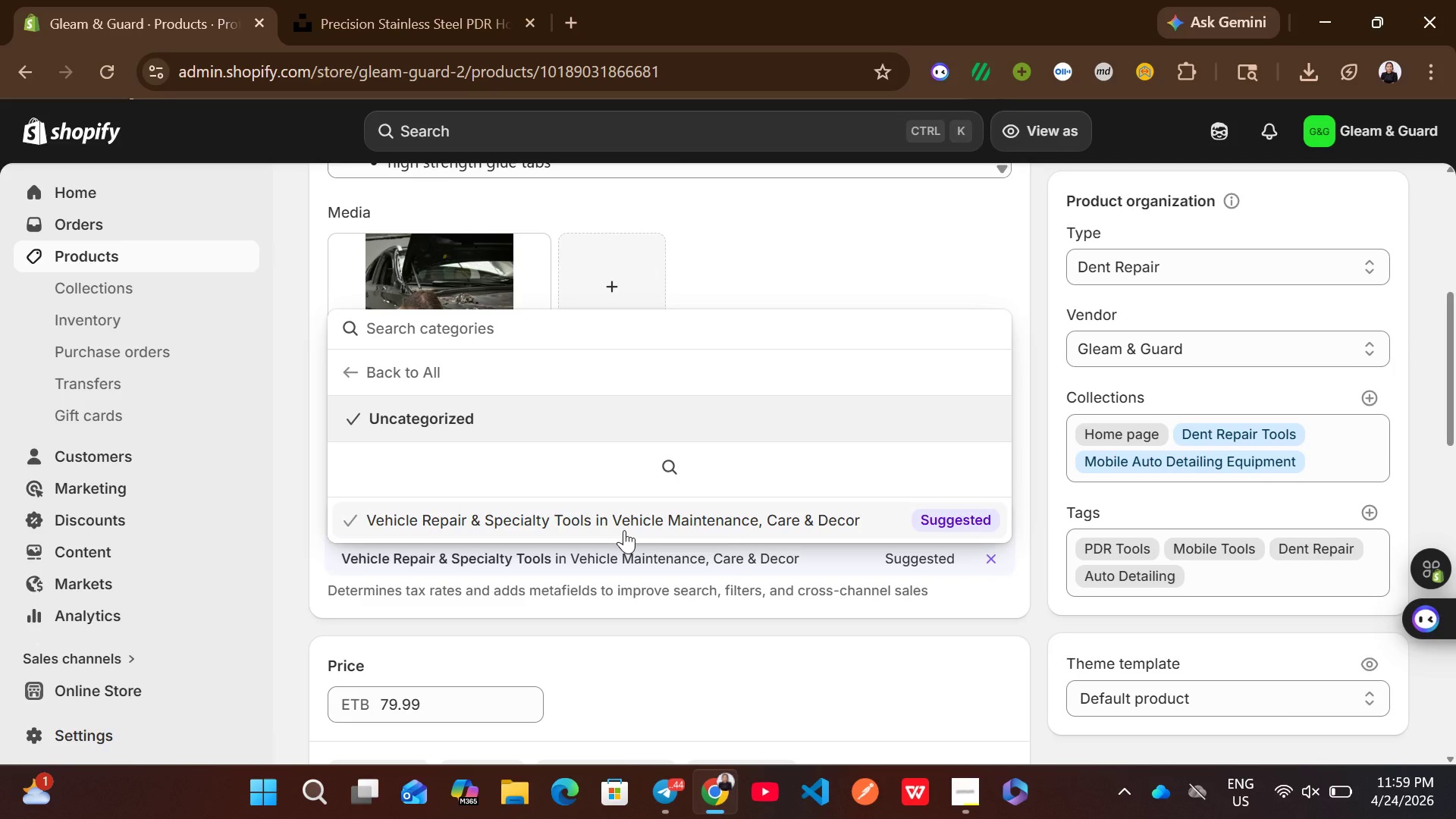 
left_click([655, 519])
 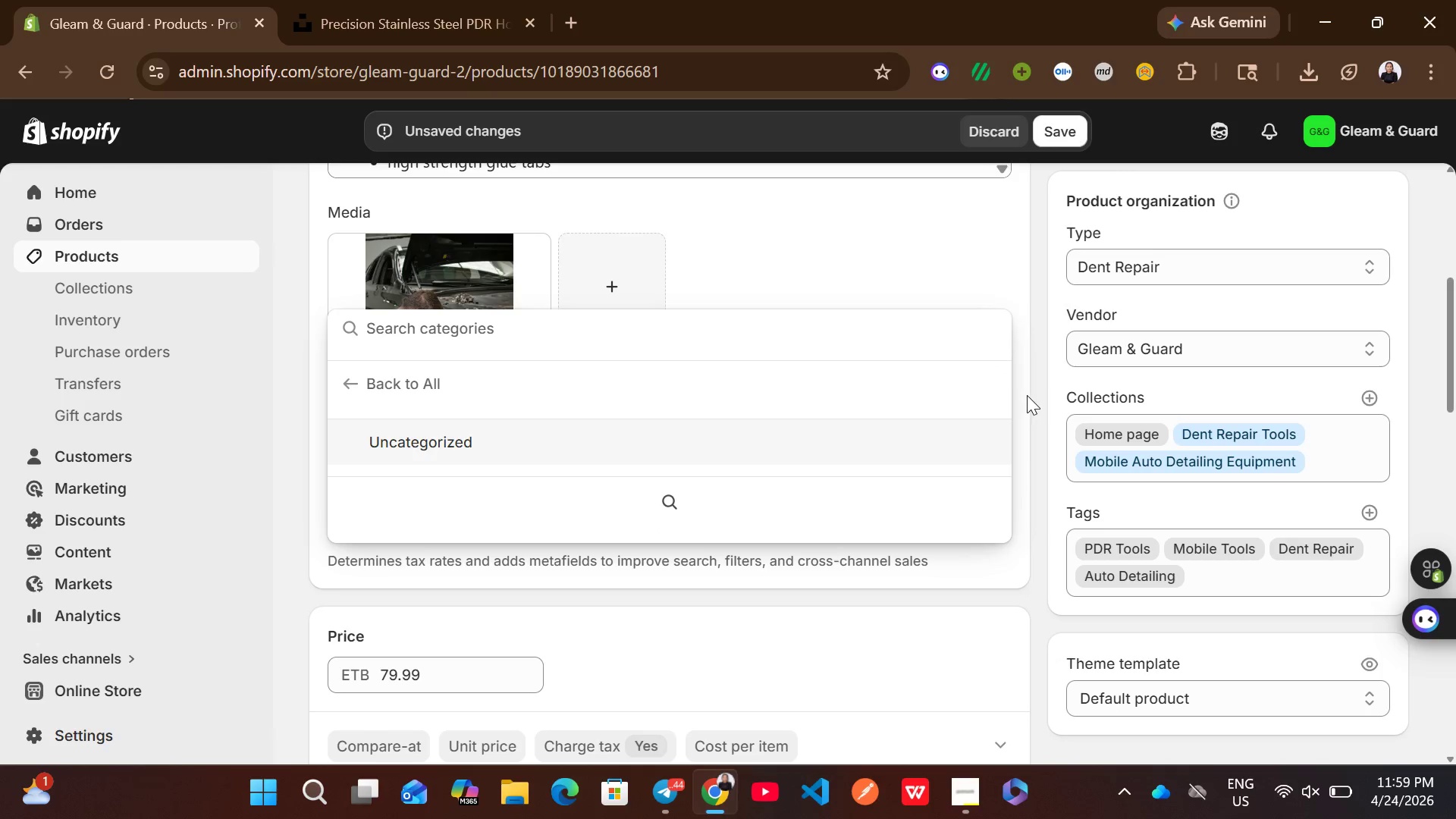 
left_click([1037, 397])
 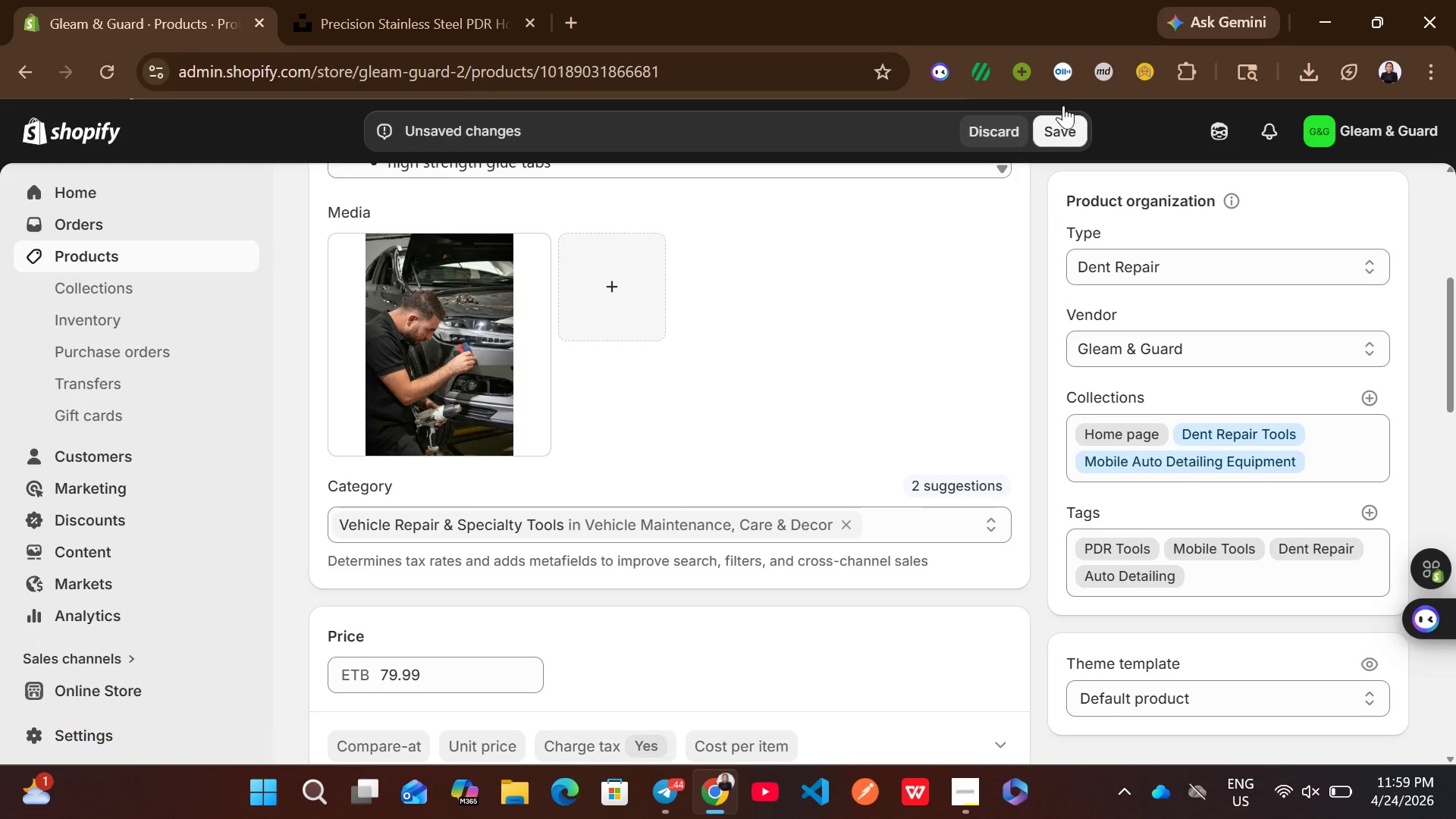 
left_click([1058, 121])
 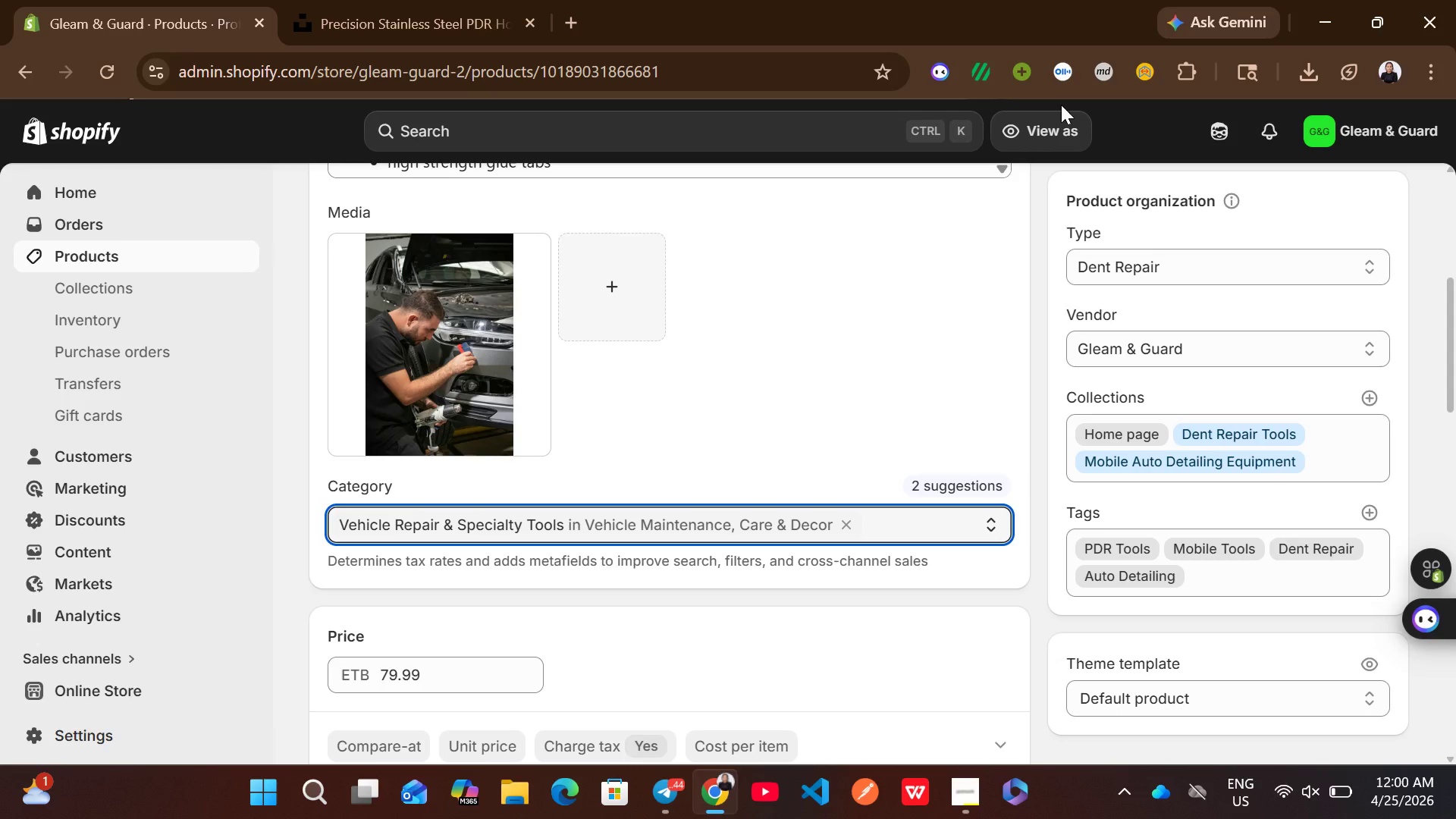 
wait(19.5)
 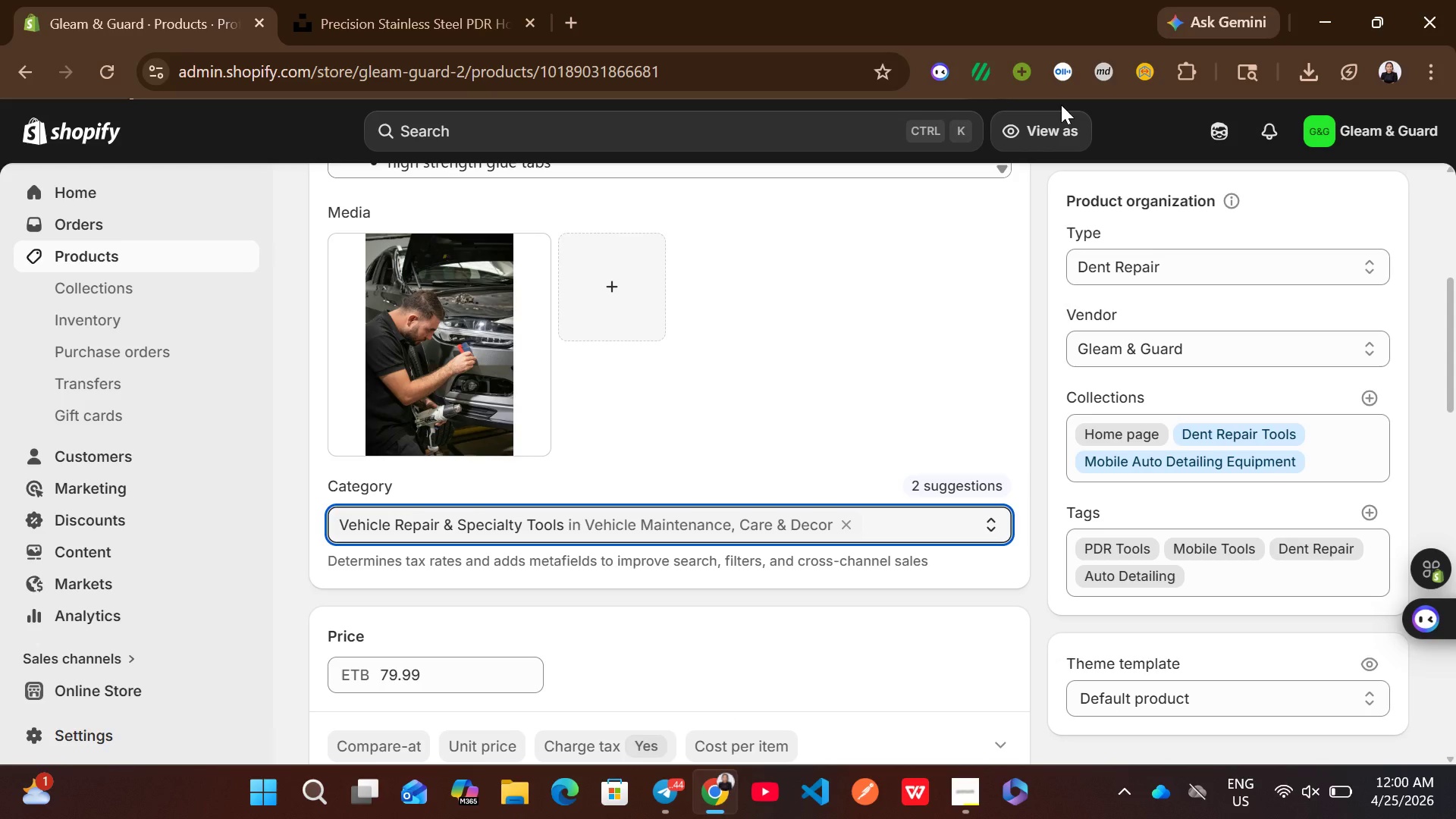 
left_click([186, 271])
 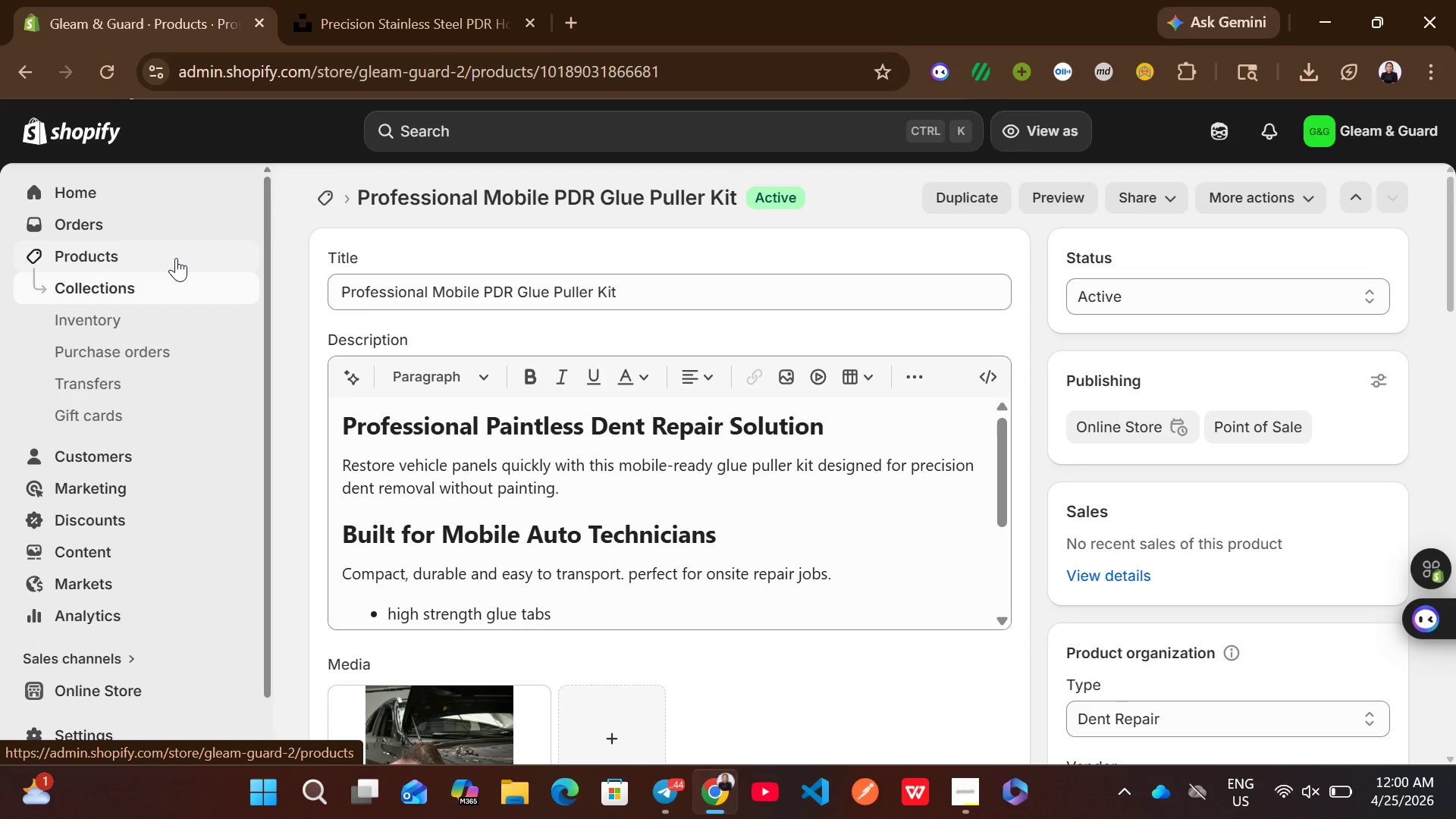 
left_click([176, 258])
 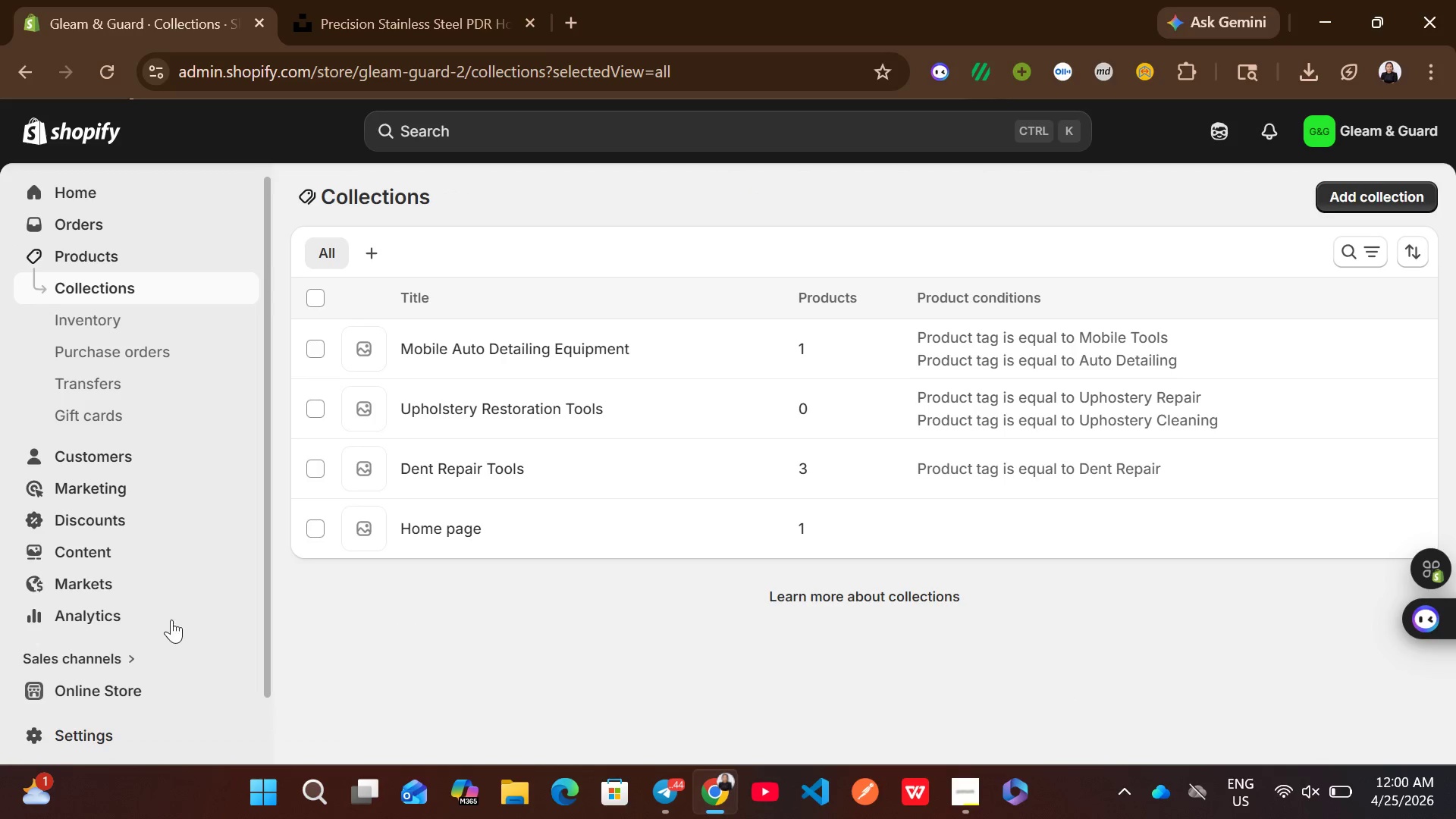 
left_click([130, 626])
 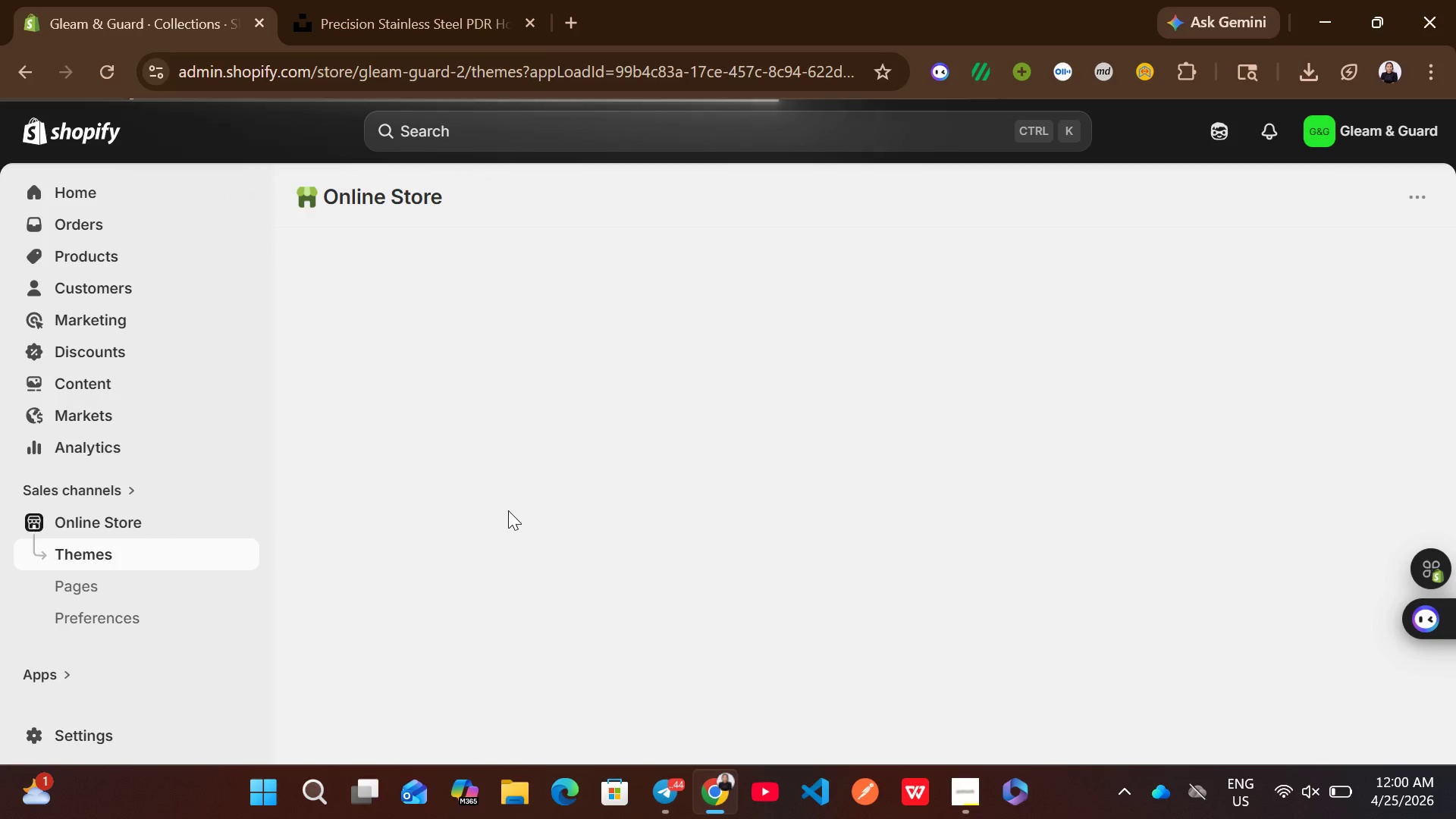 
wait(8.36)
 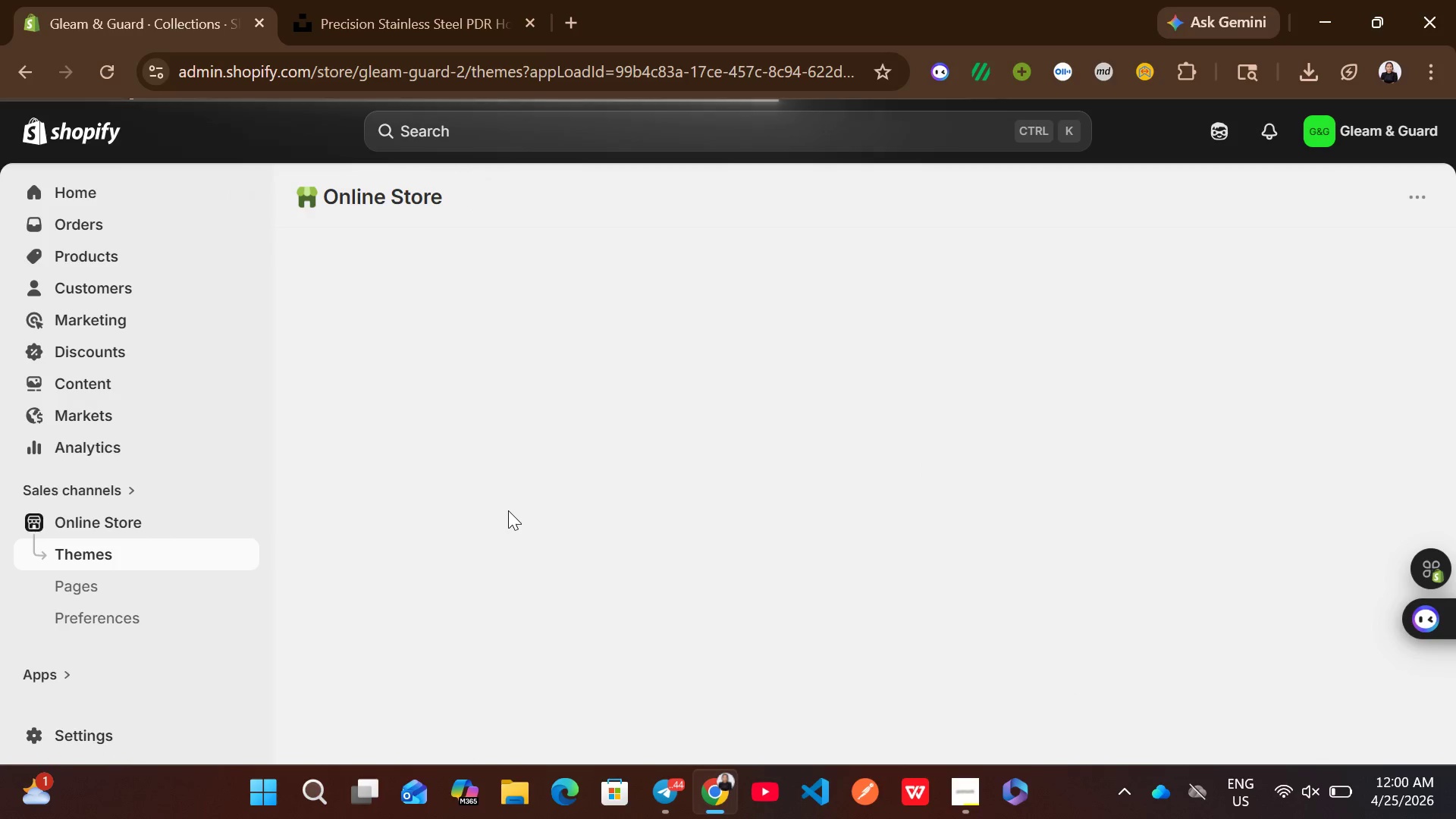 
left_click([1301, 672])
 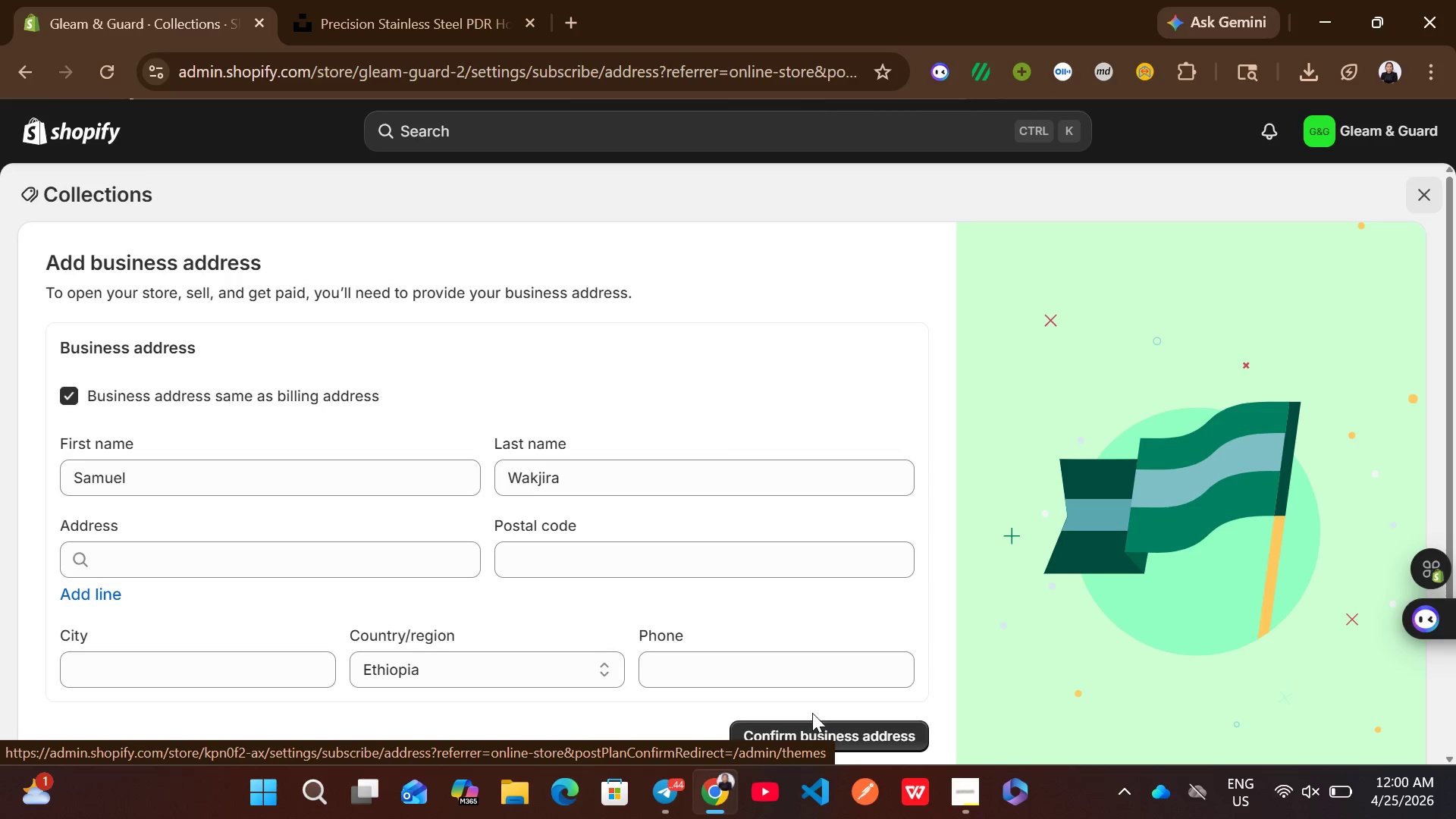 
left_click([571, 550])
 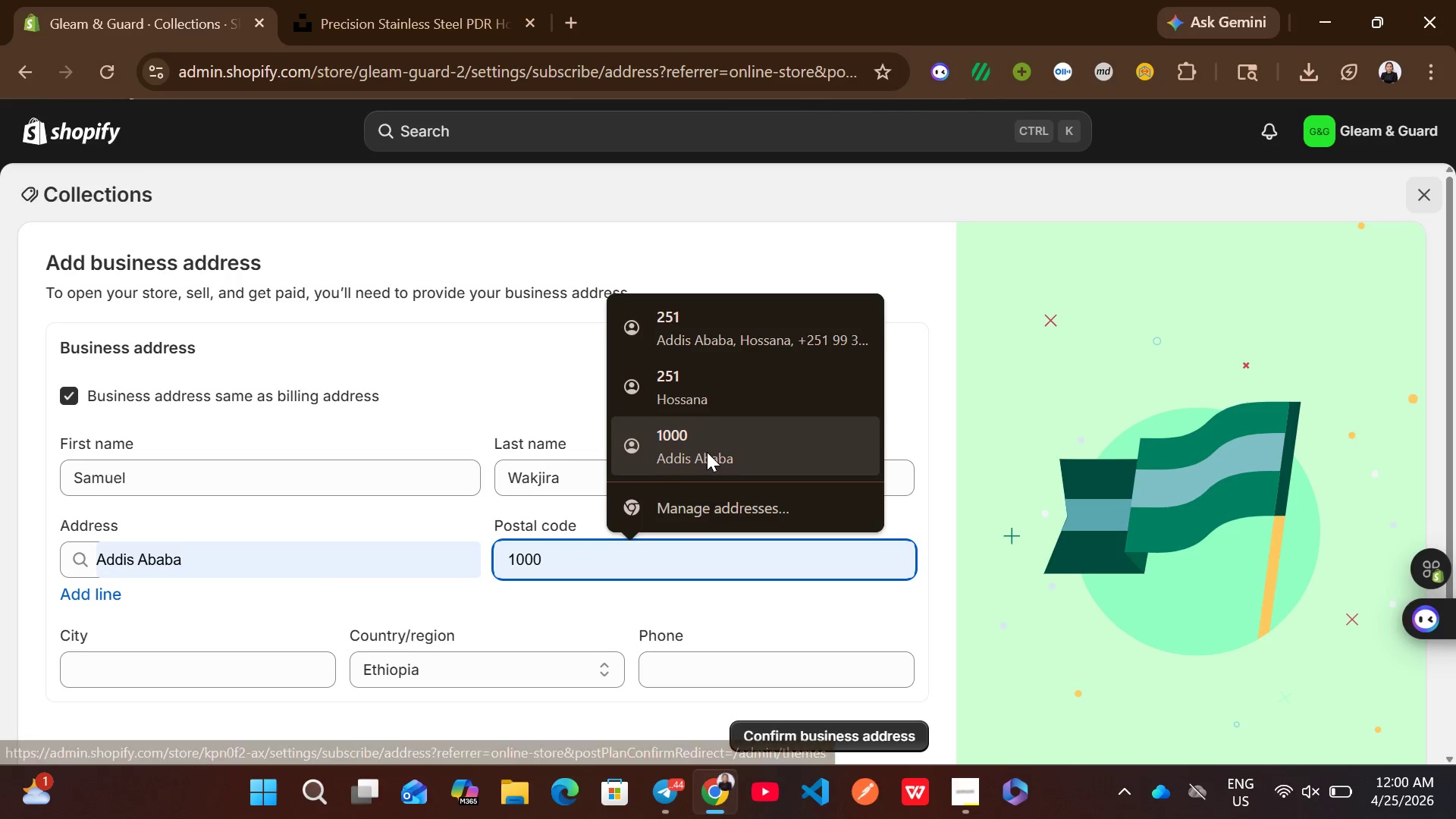 
left_click([707, 452])
 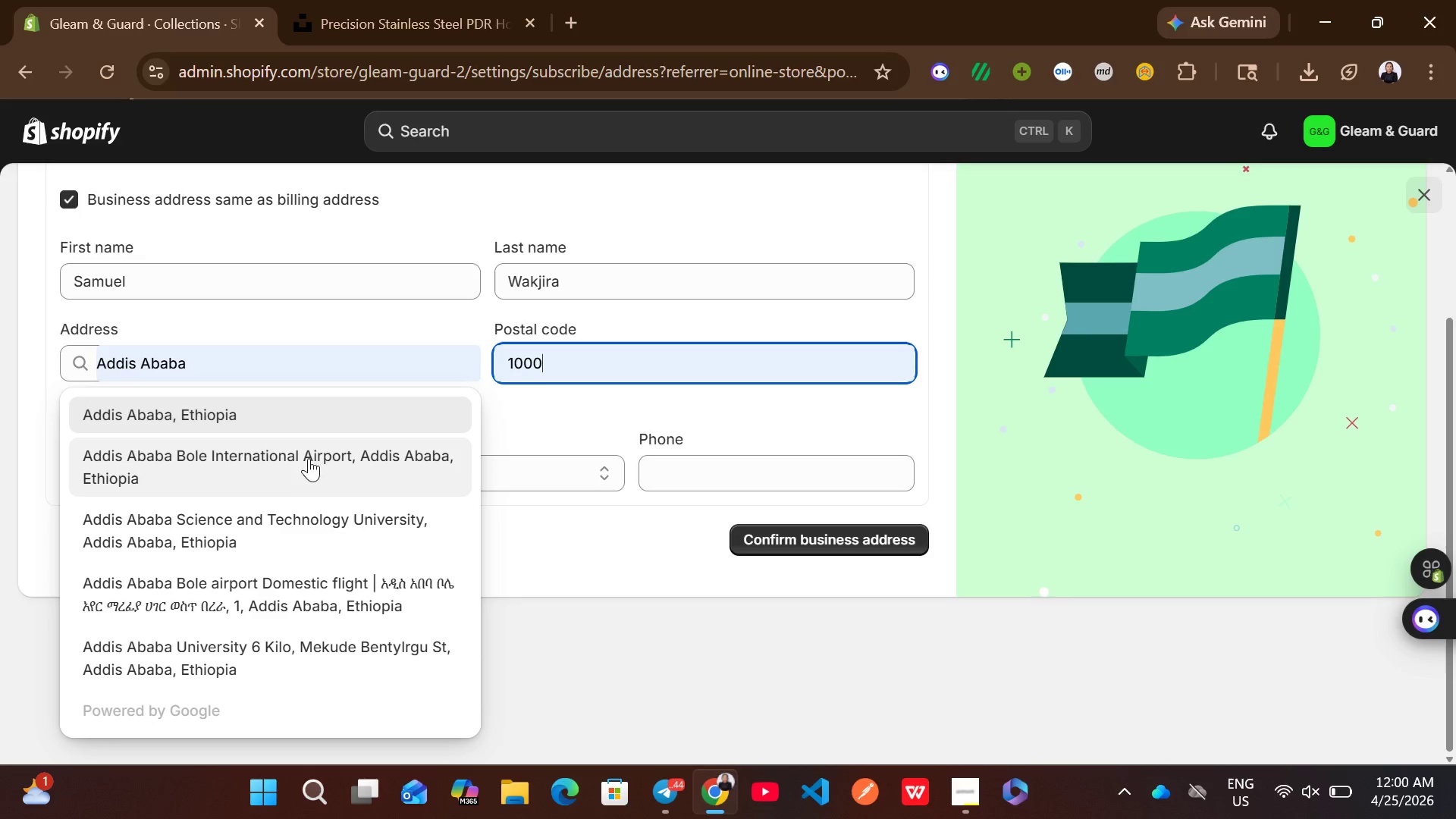 
left_click_drag(start_coordinate=[585, 531], to_coordinate=[678, 461])
 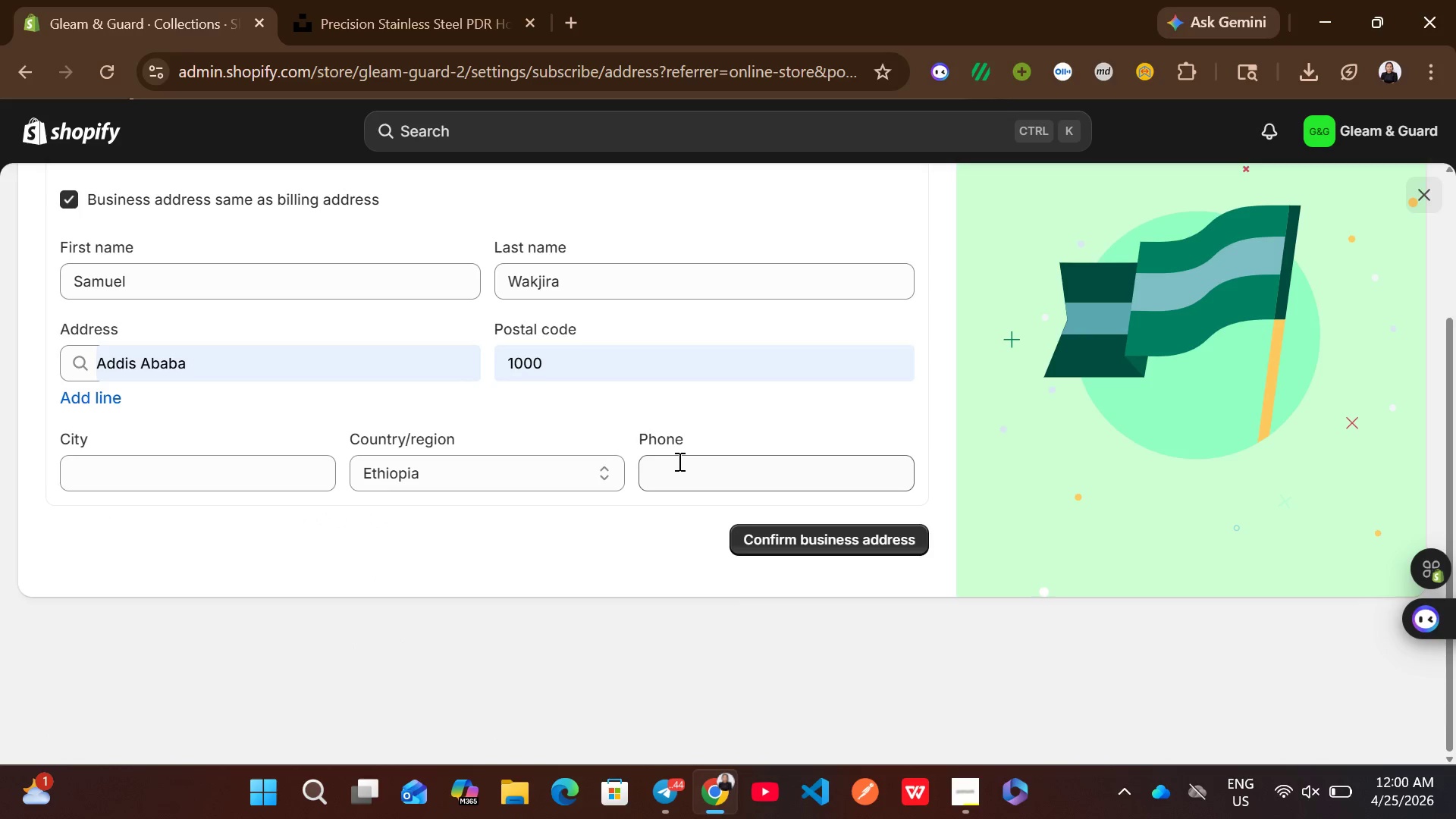 
left_click([678, 461])
 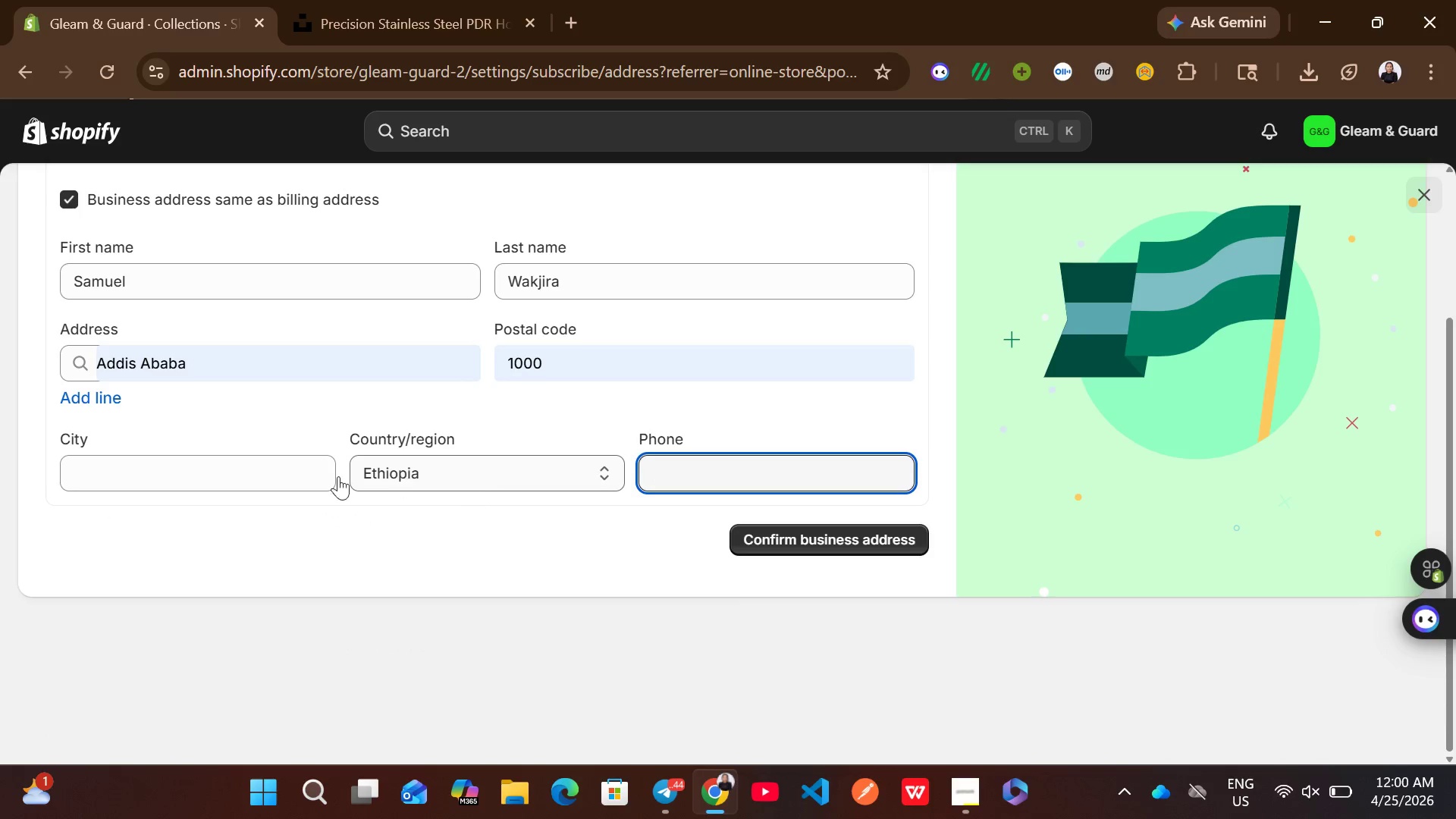 
left_click([331, 478])
 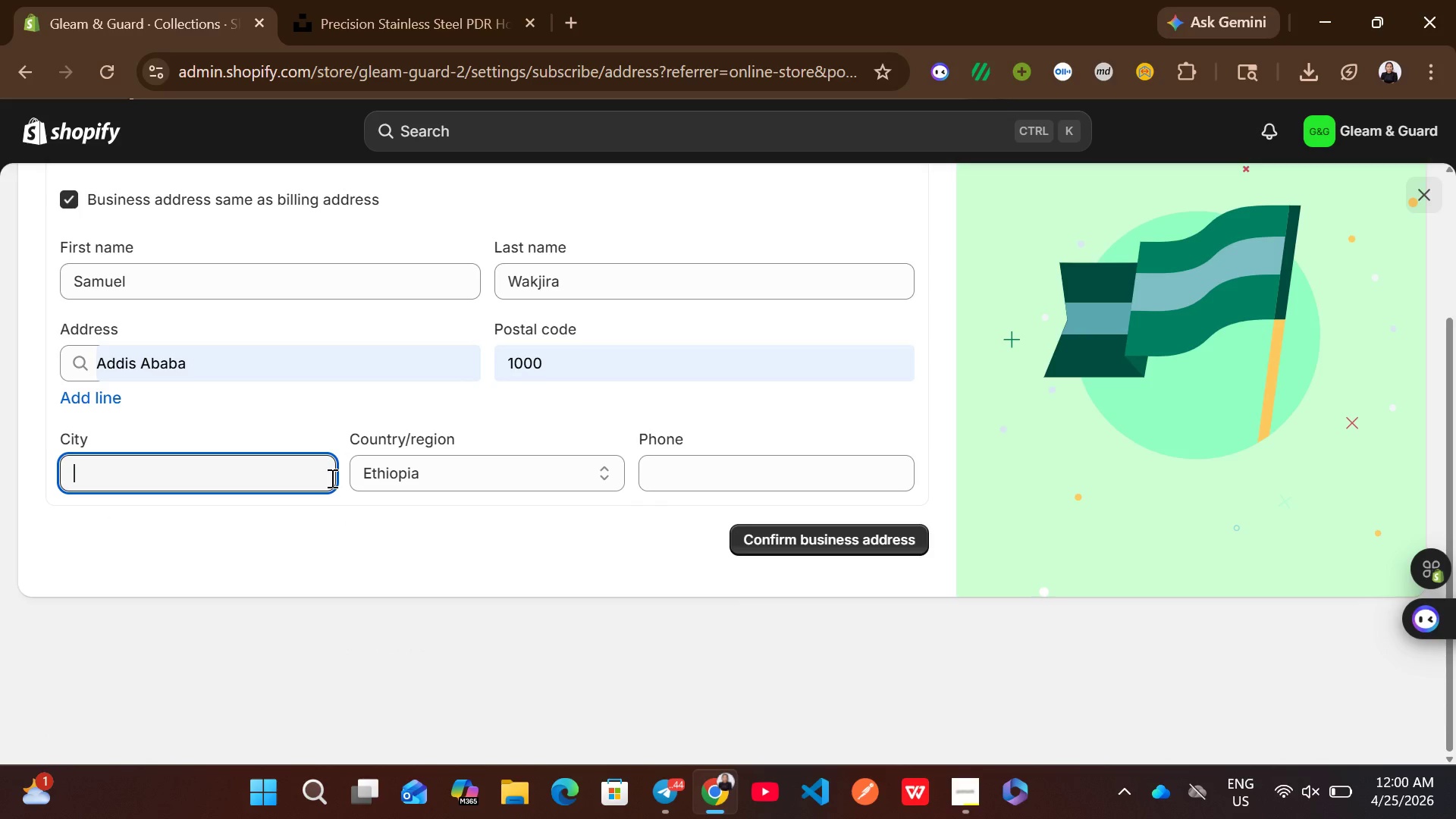 
type(Addis Ababs)
key(Backspace)
type(s)
key(Backspace)
type(a)
 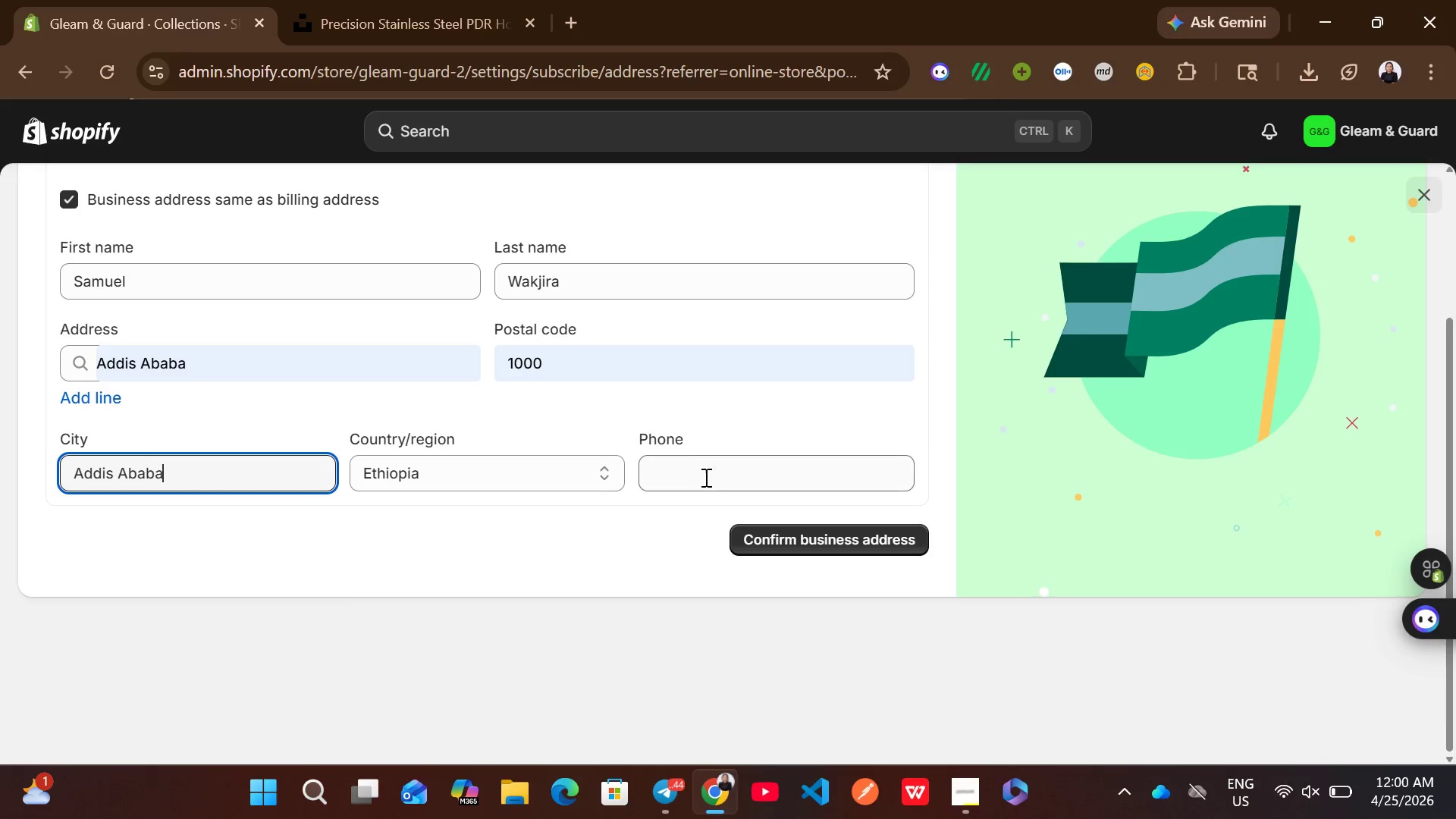 
left_click([703, 476])
 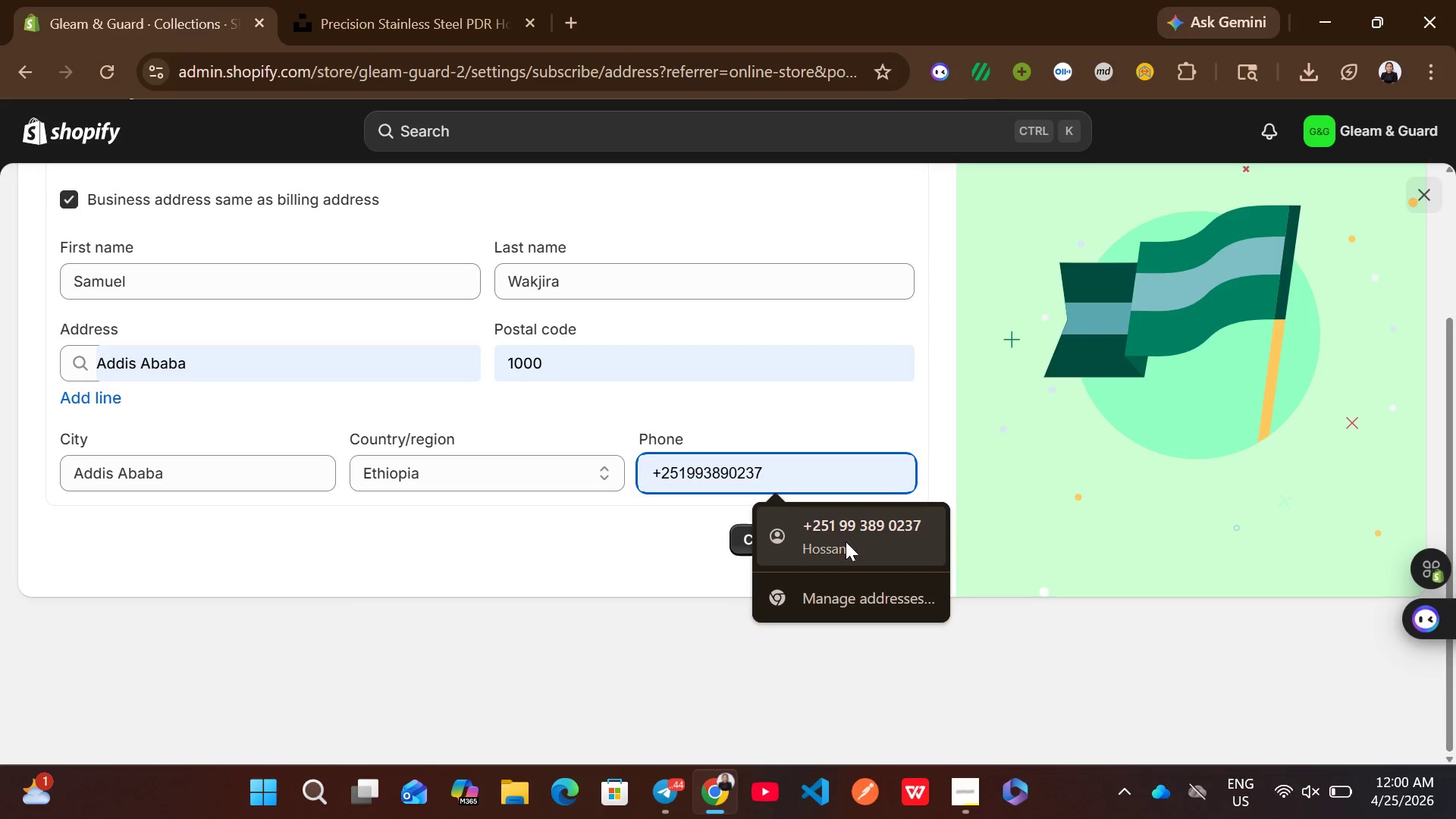 
left_click([846, 541])
 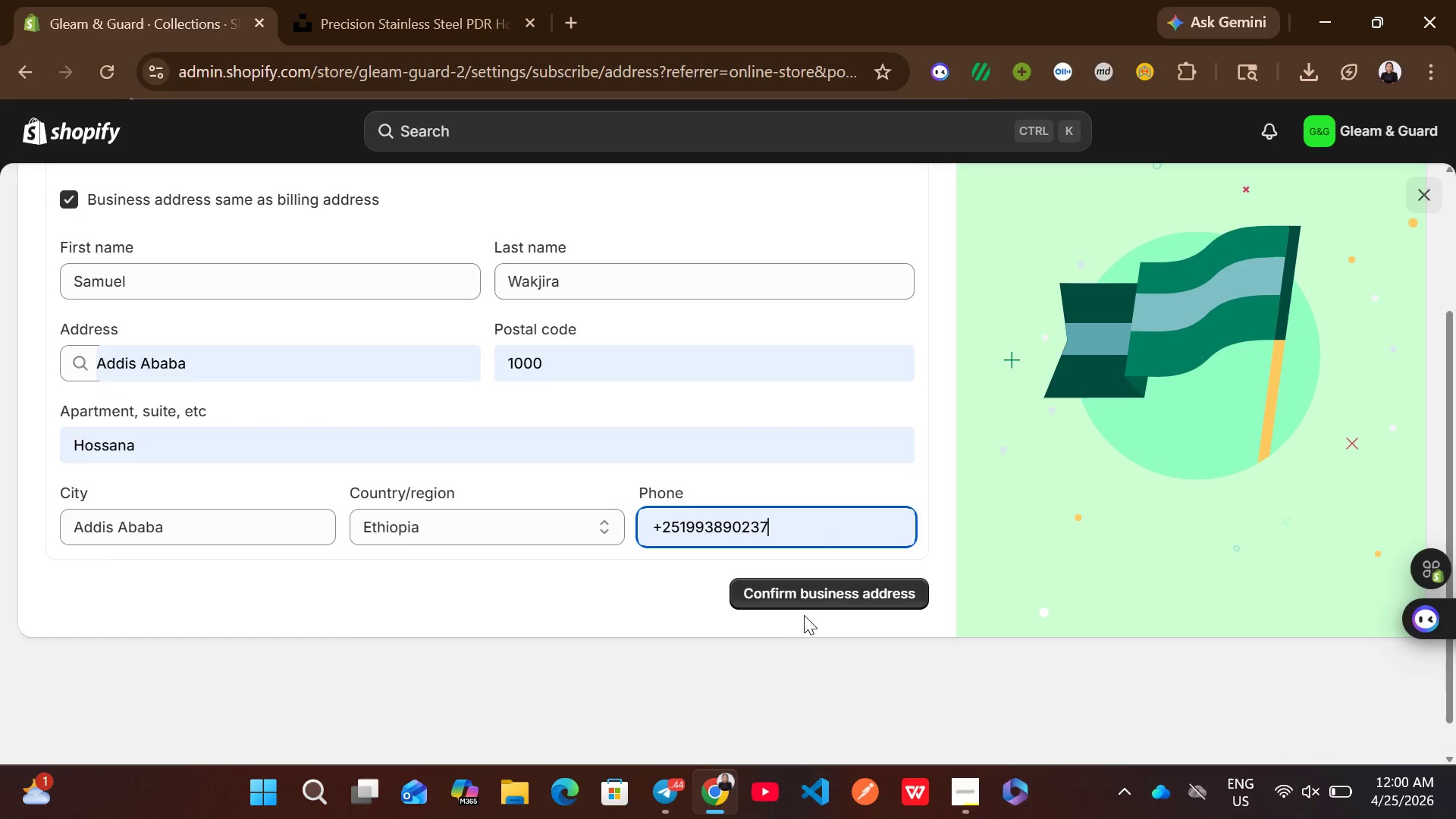 
left_click([827, 604])
 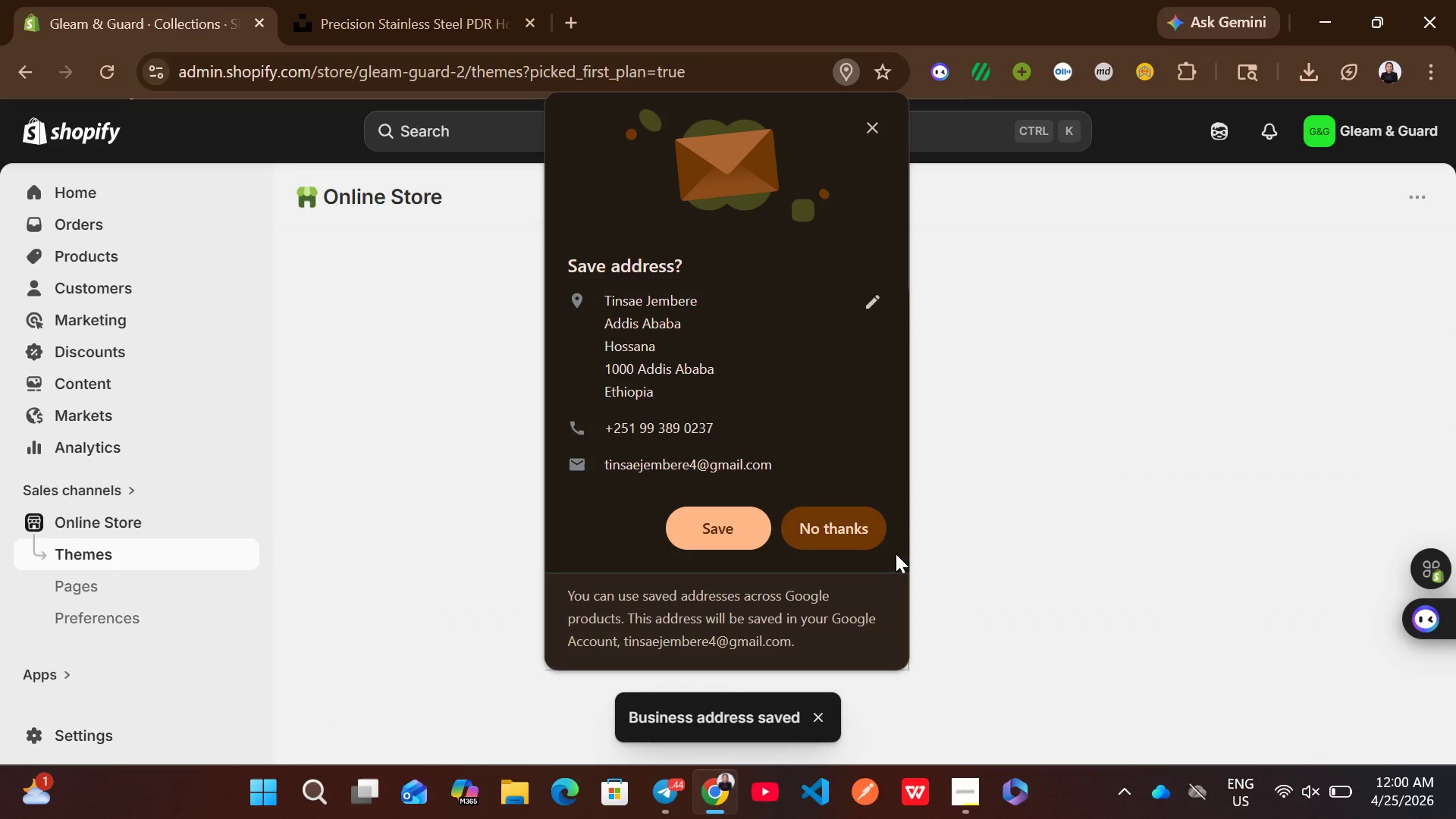 
wait(6.05)
 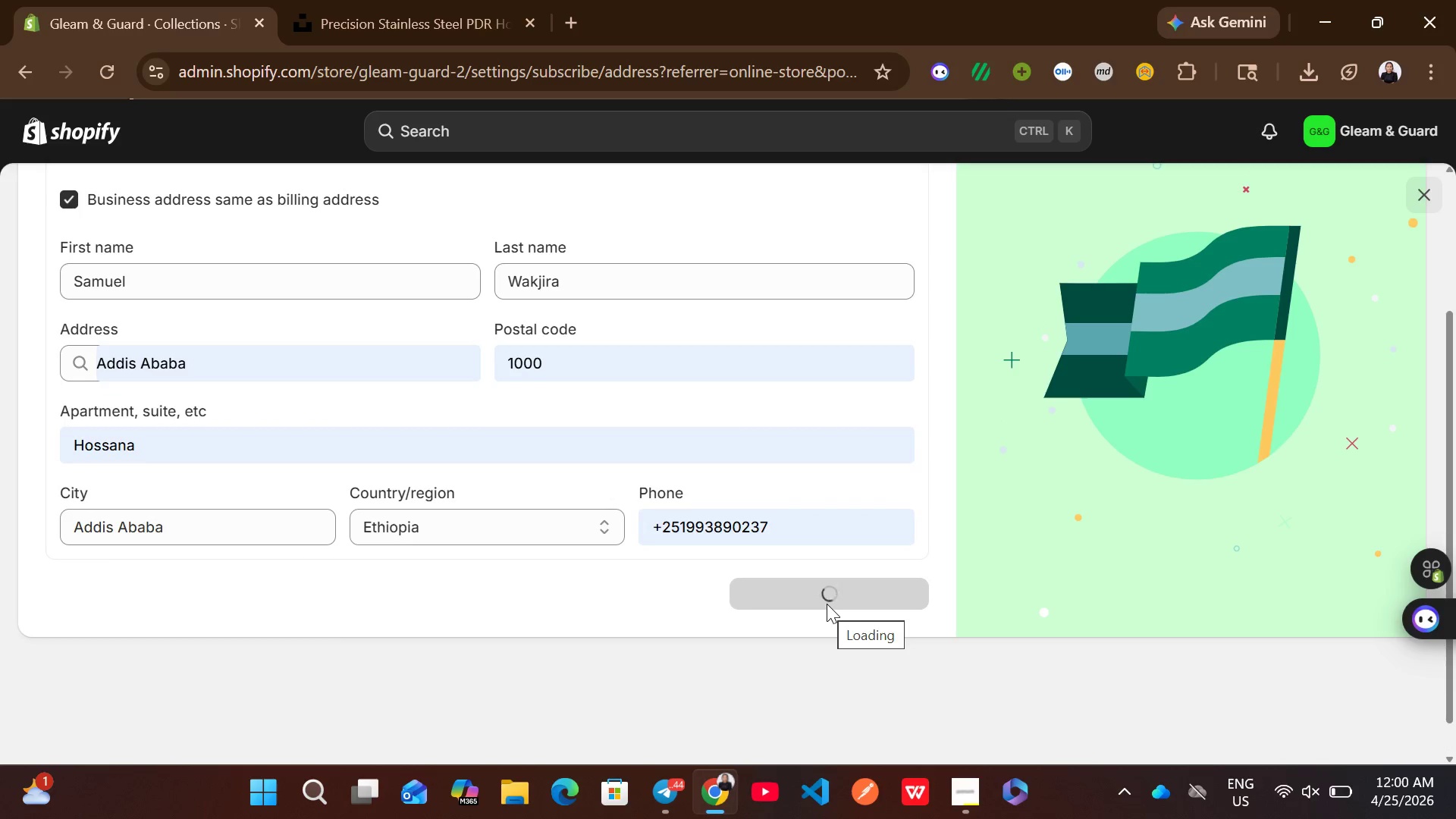 
left_click([844, 515])
 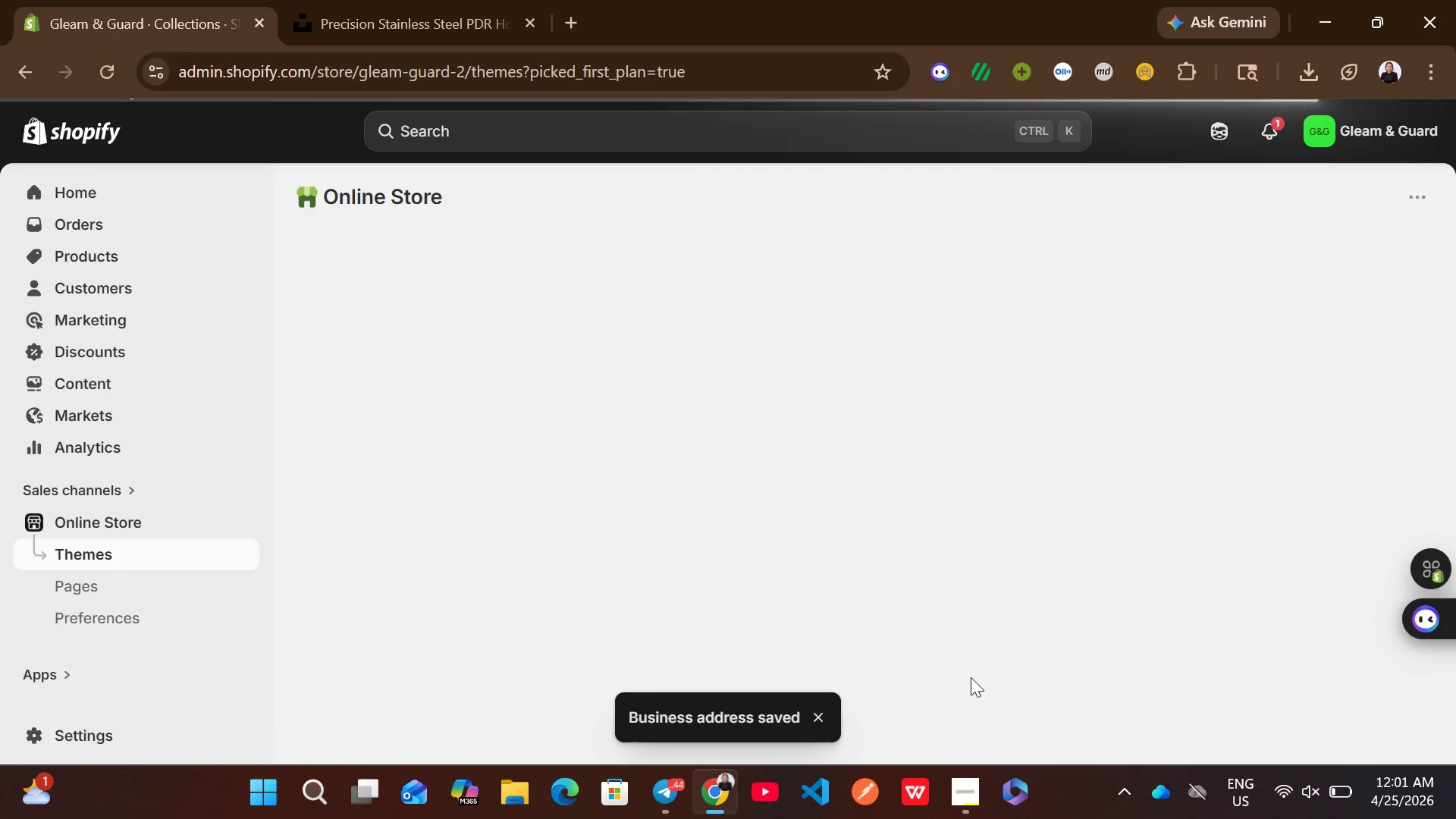 
left_click([957, 783])